 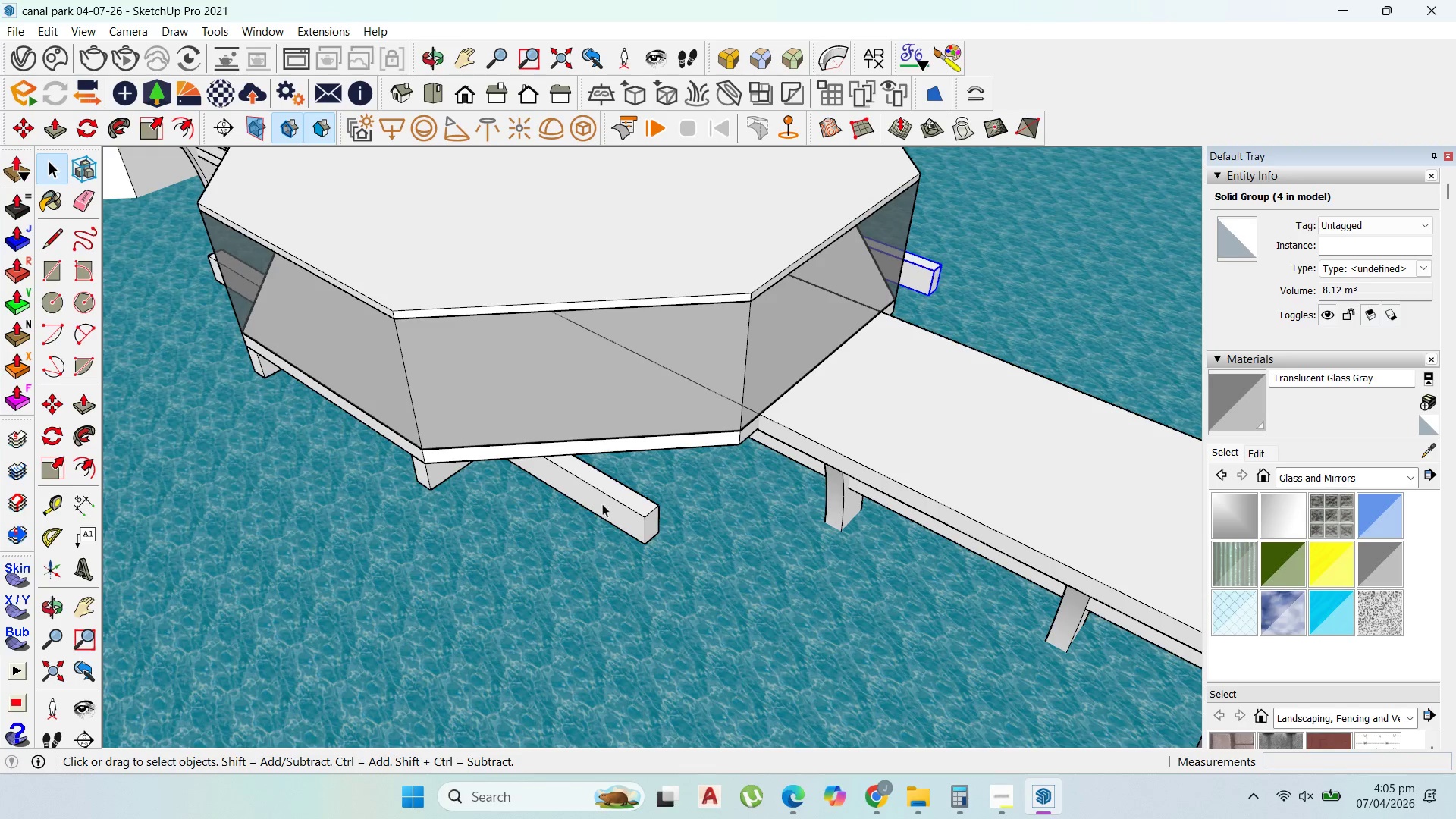 
left_click([630, 497])
 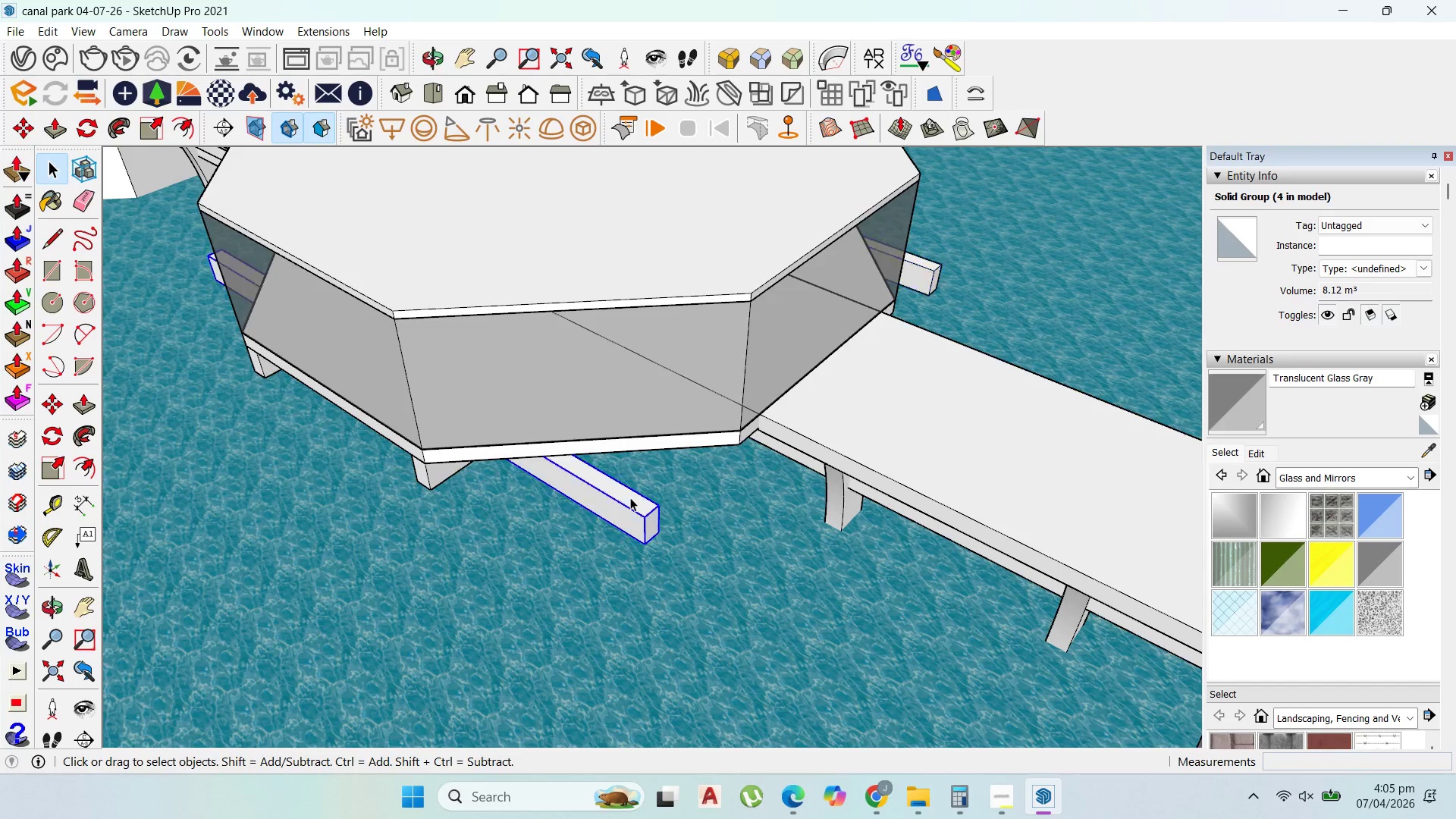 
scroll: coordinate [508, 491], scroll_direction: up, amount: 2.0
 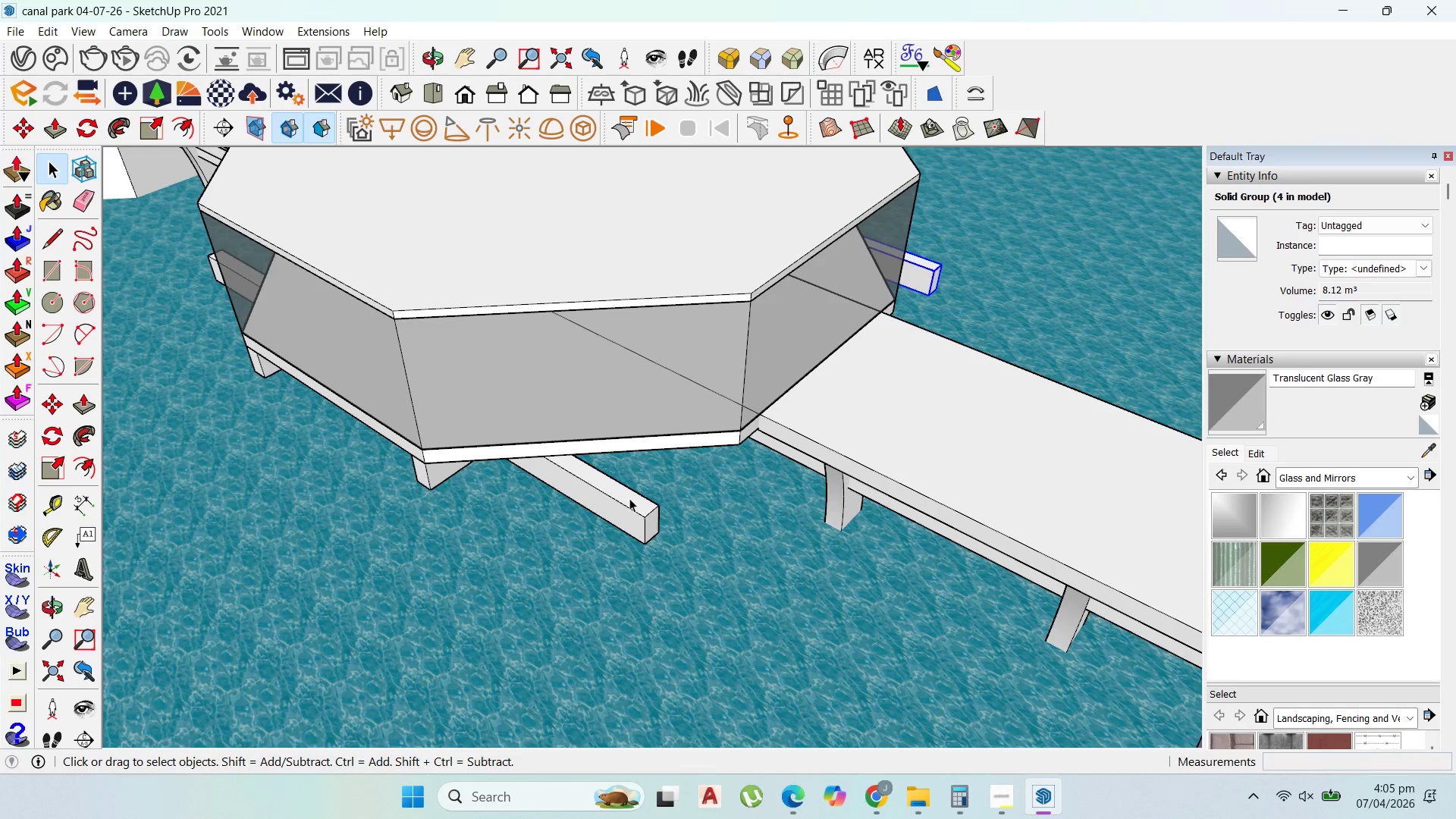 
double_click([630, 497])
 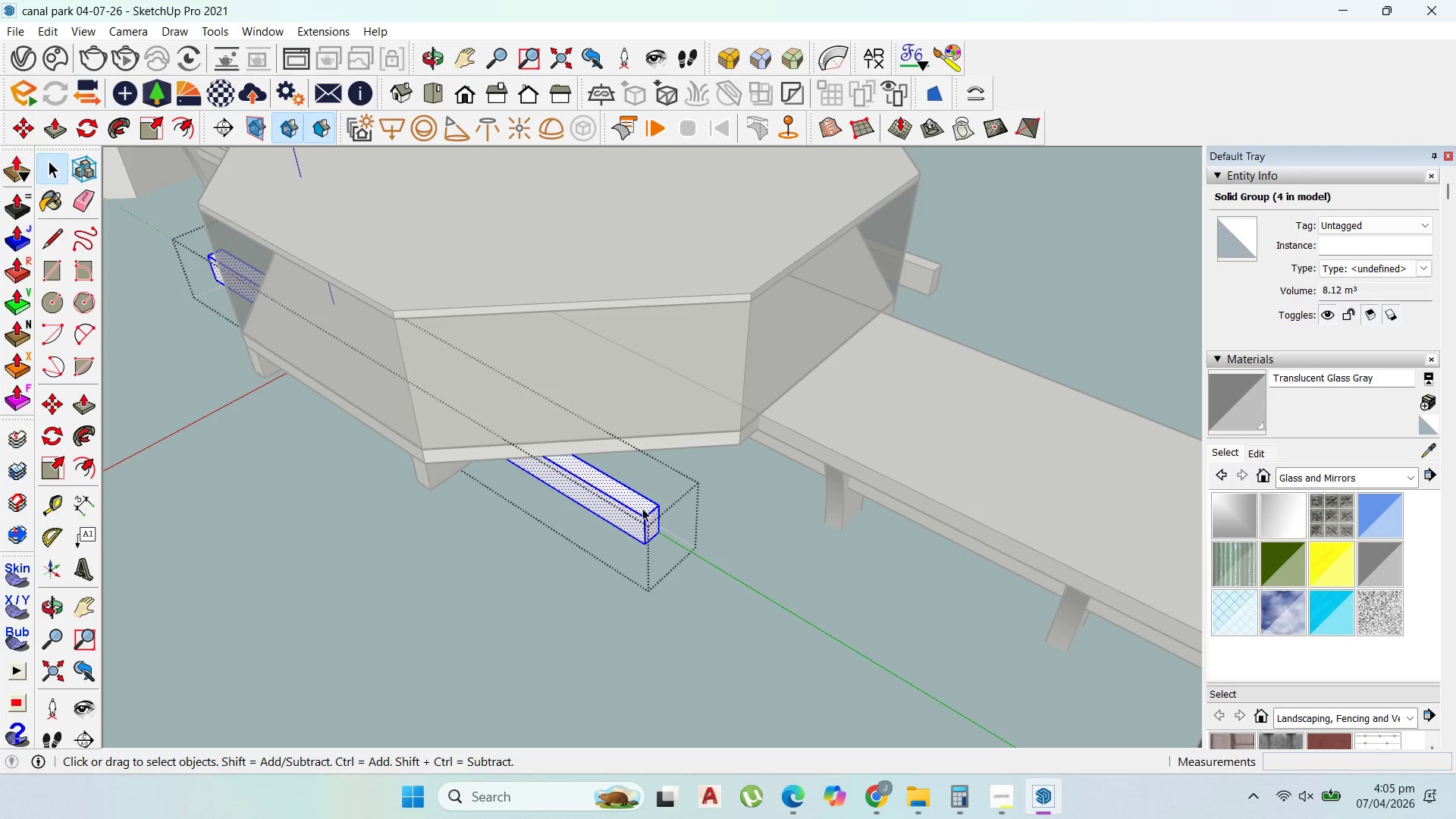 
key(P)
 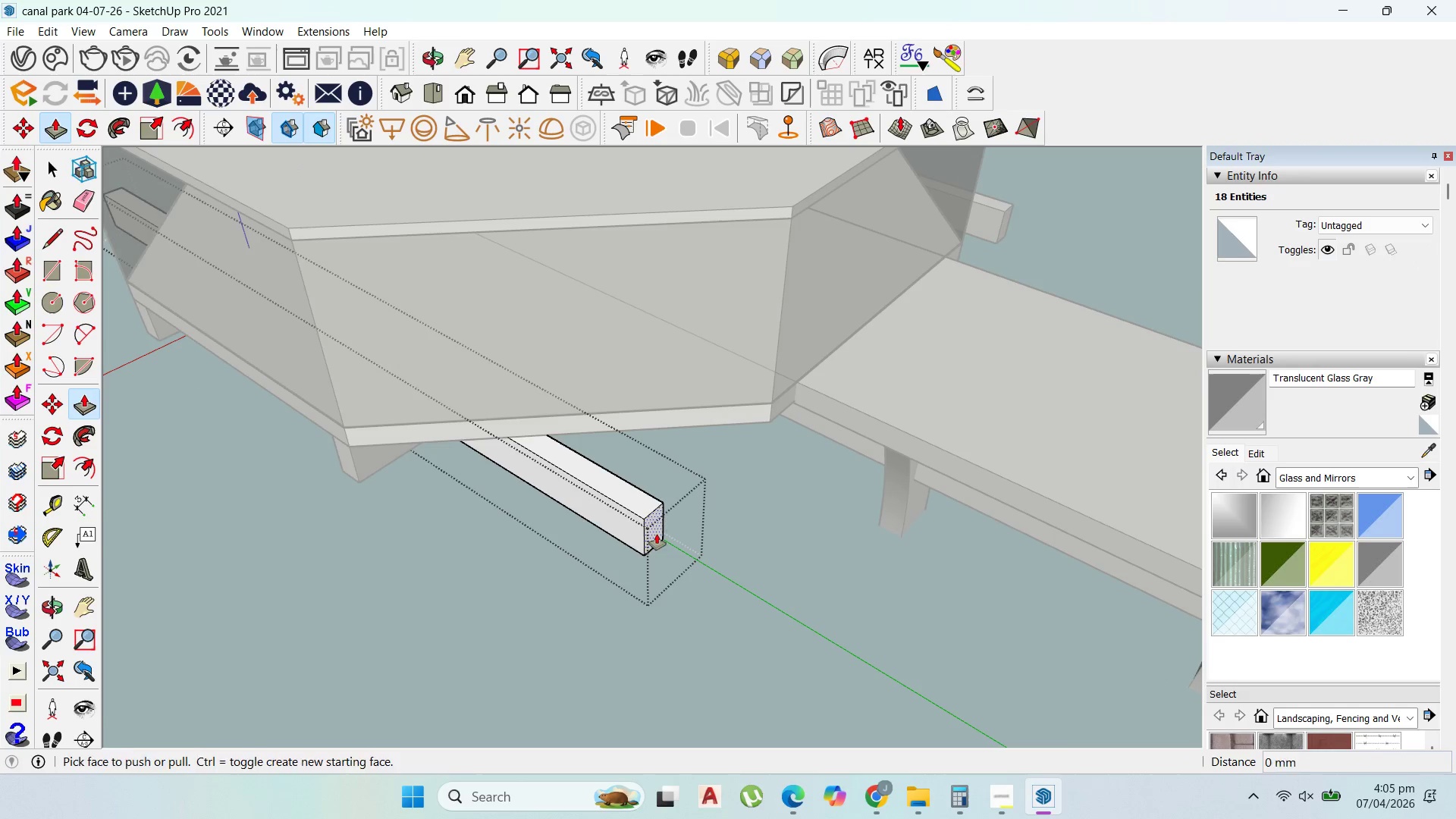 
scroll: coordinate [646, 512], scroll_direction: up, amount: 3.0
 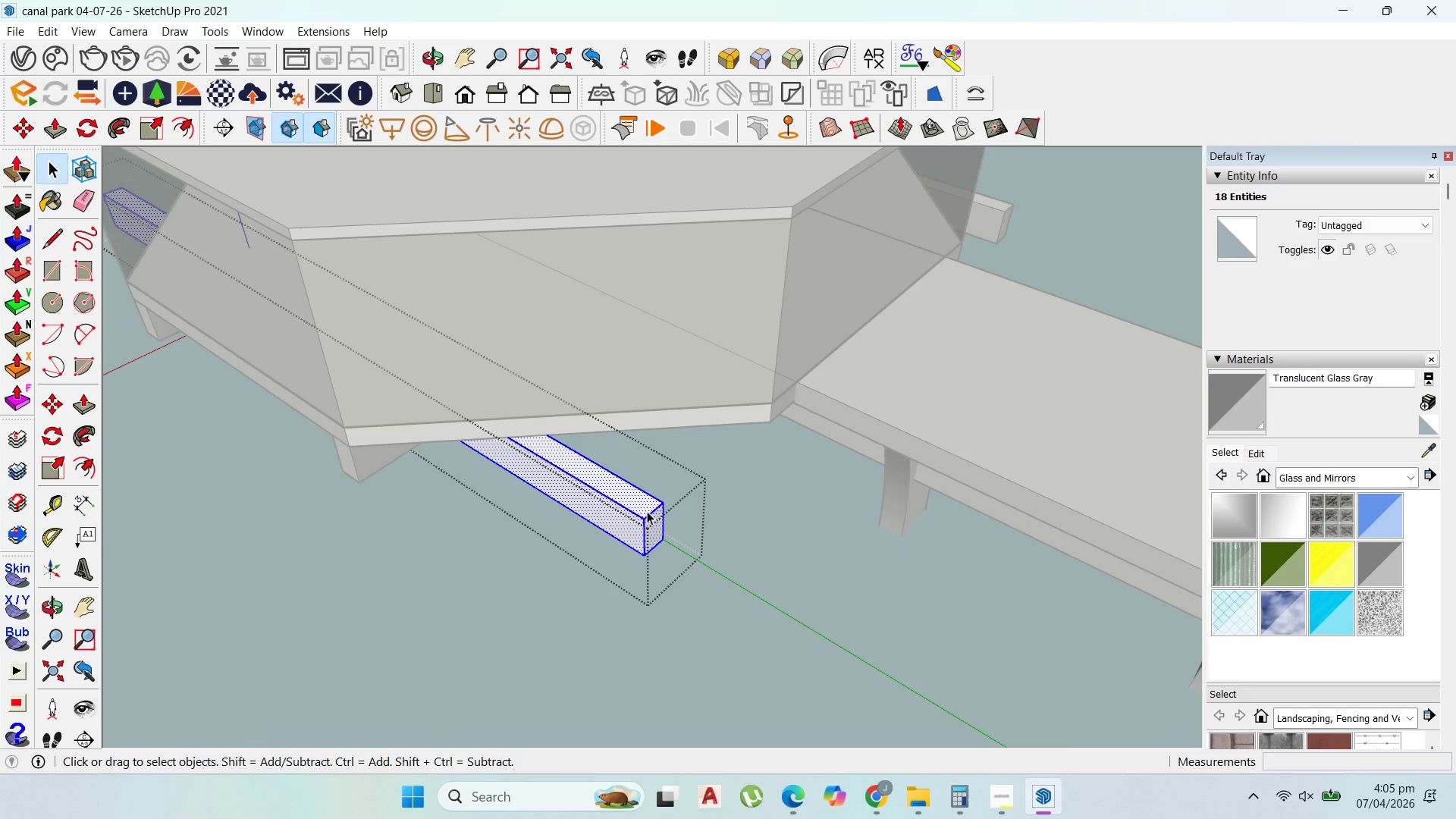 
left_click_drag(start_coordinate=[656, 534], to_coordinate=[486, 440])
 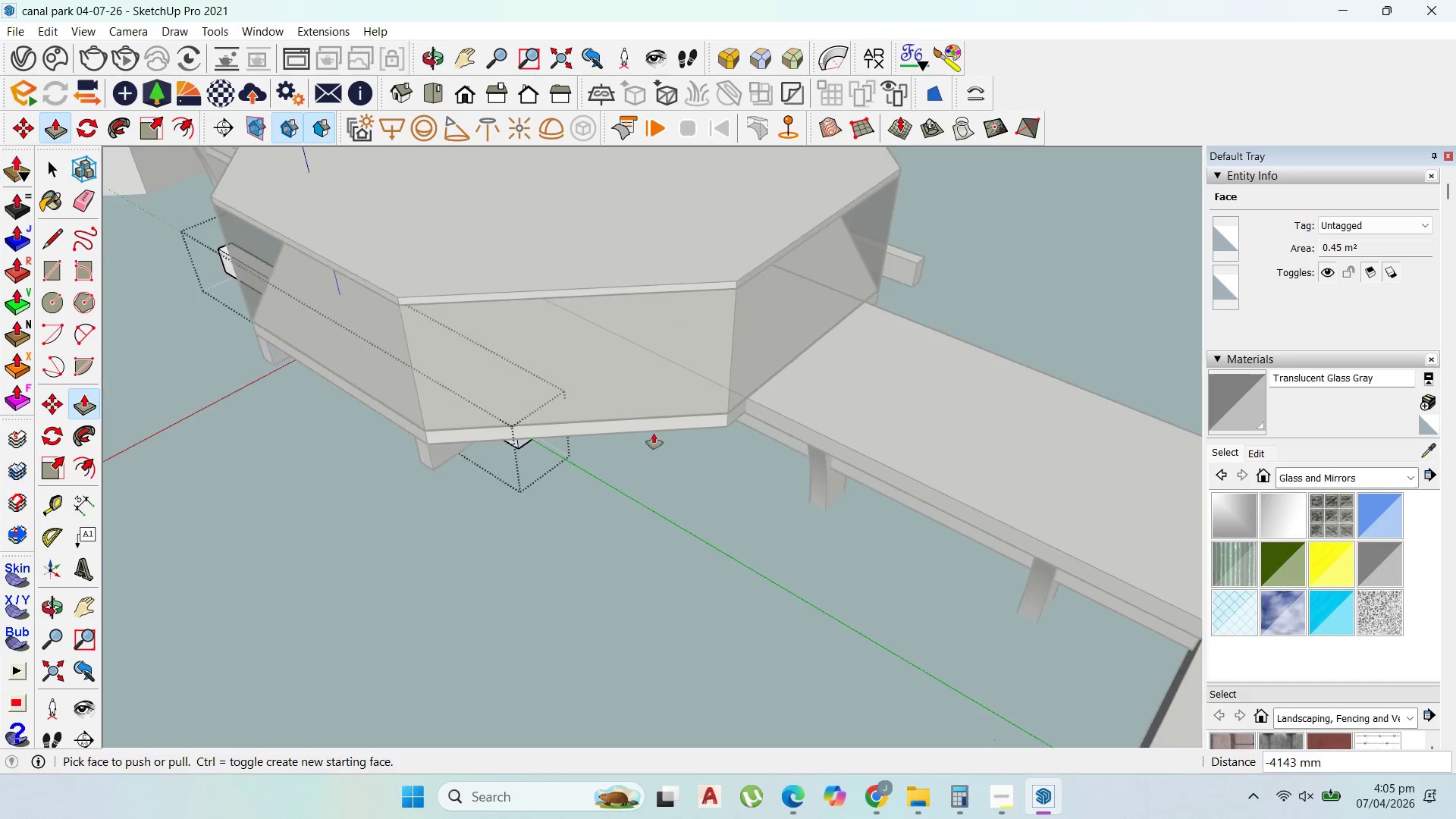 
scroll: coordinate [631, 437], scroll_direction: down, amount: 3.0
 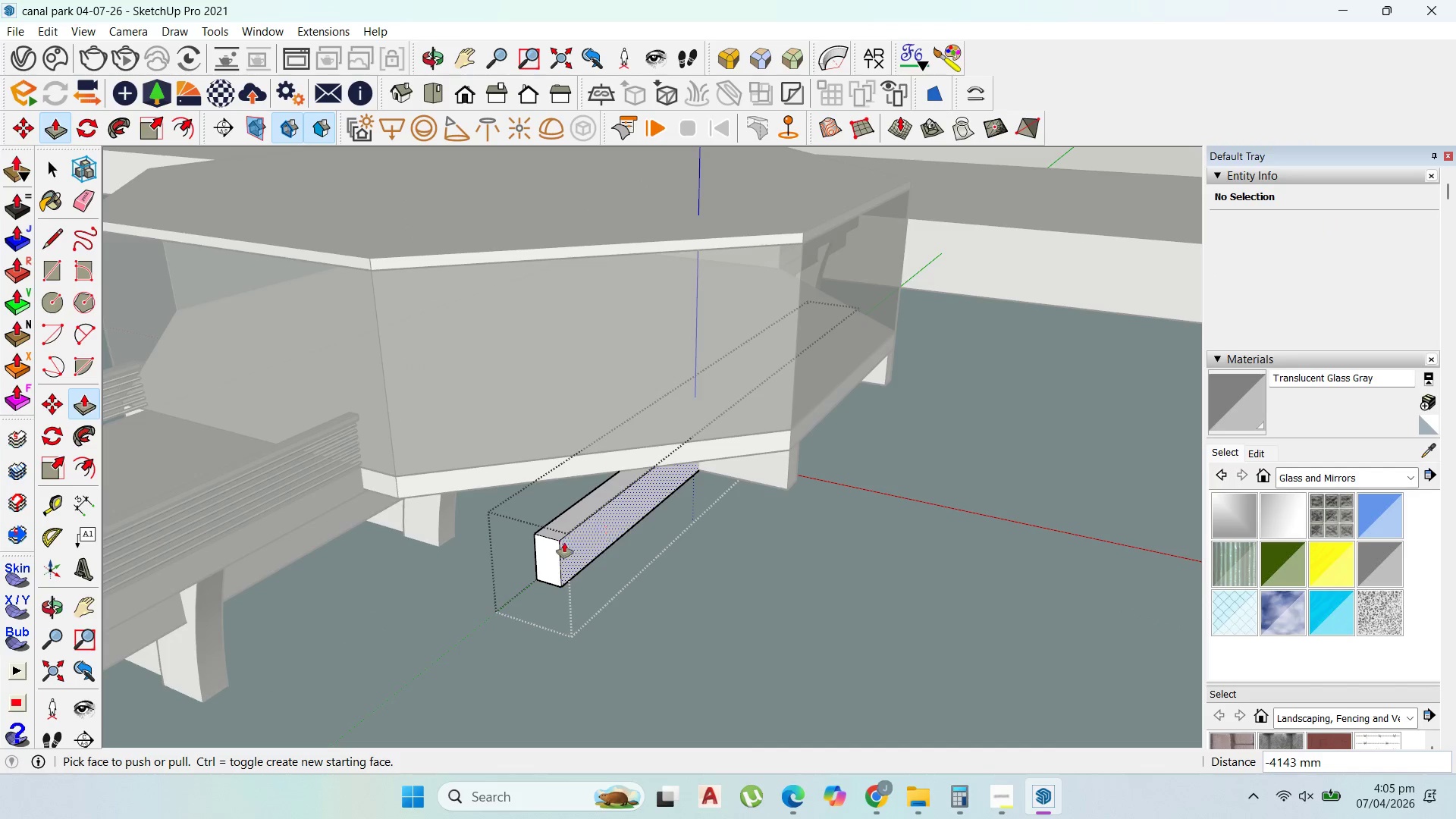 
left_click_drag(start_coordinate=[551, 555], to_coordinate=[645, 464])
 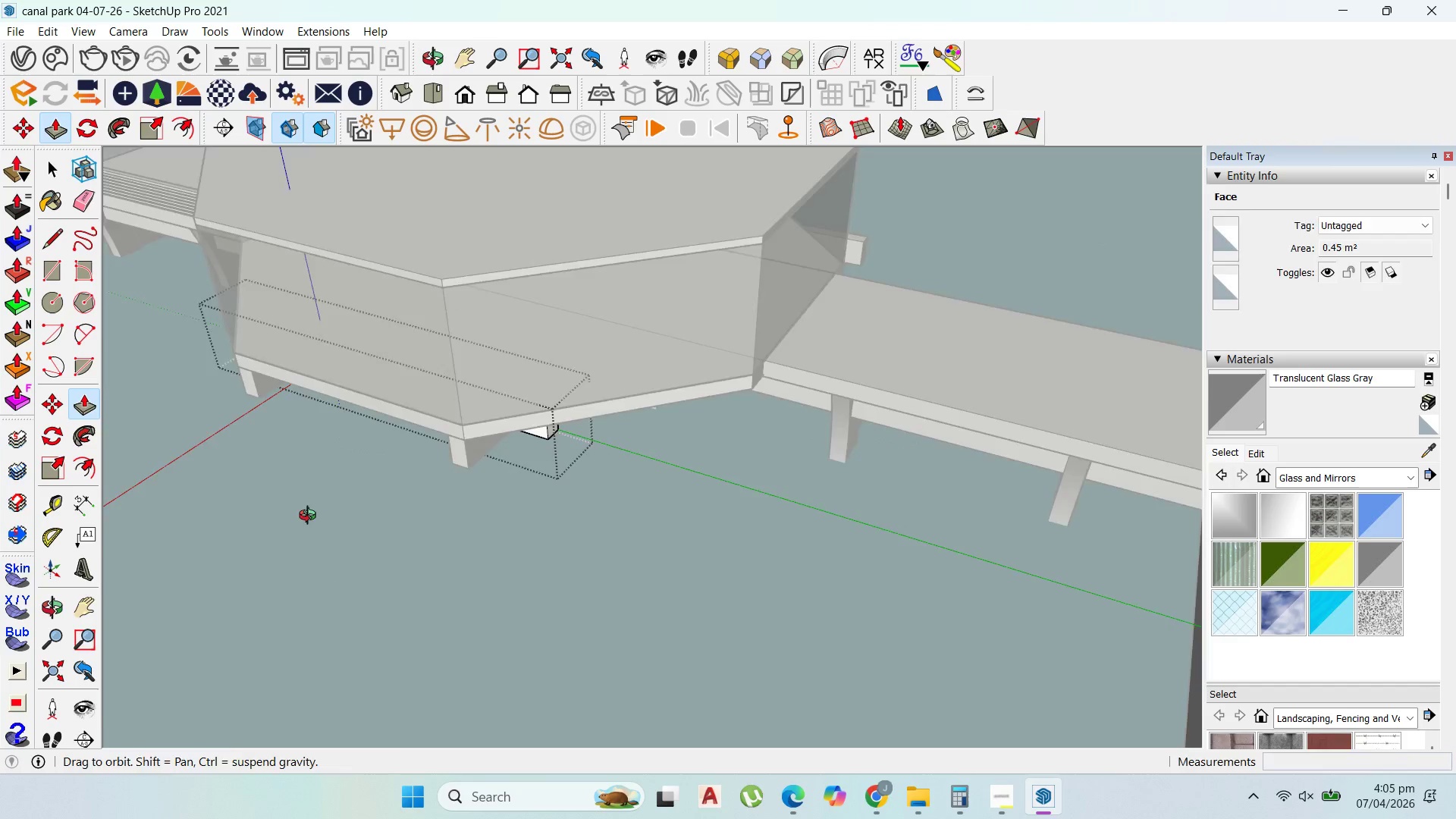 
scroll: coordinate [1003, 431], scroll_direction: down, amount: 5.0
 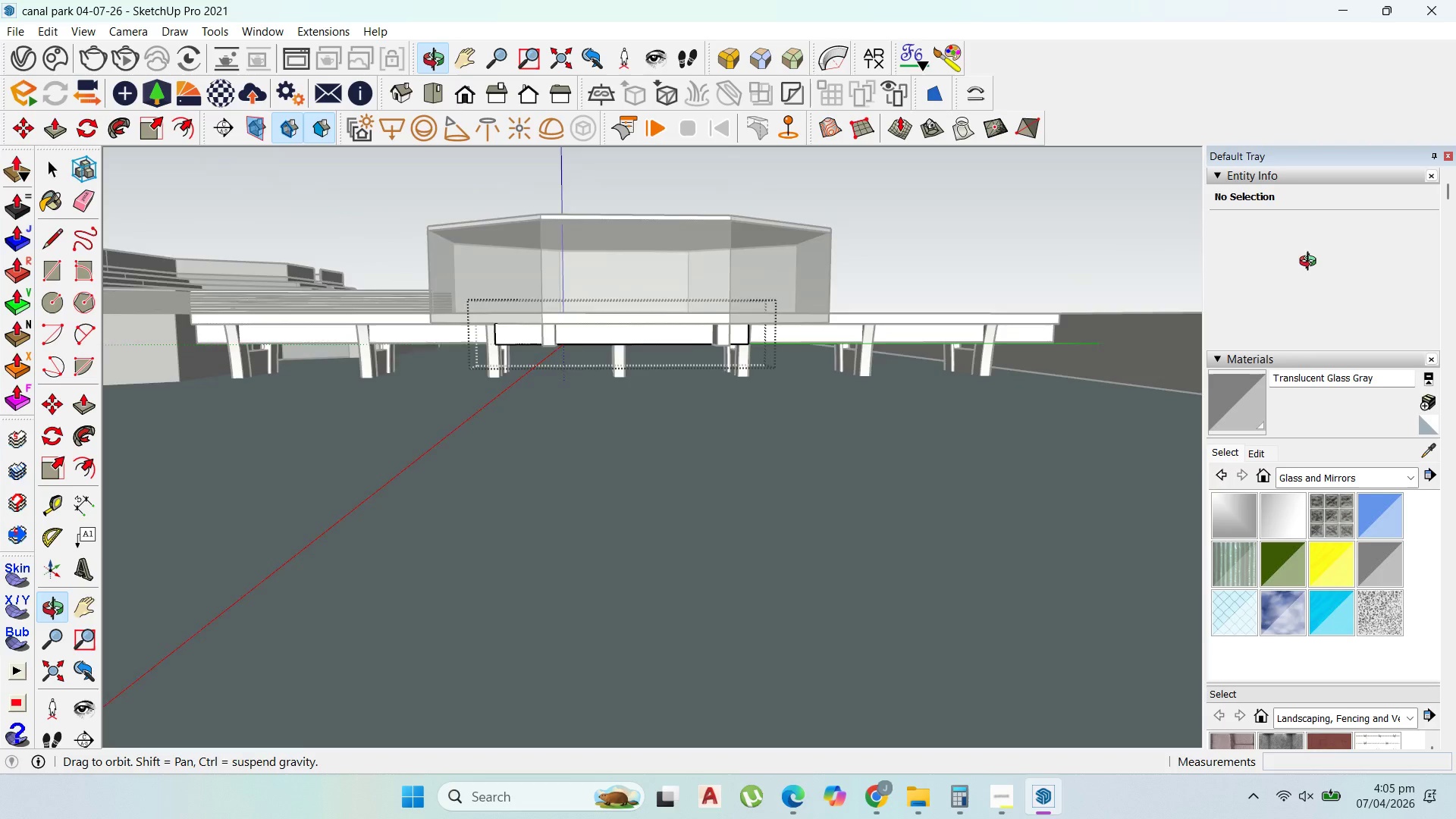 
scroll: coordinate [595, 318], scroll_direction: up, amount: 6.0
 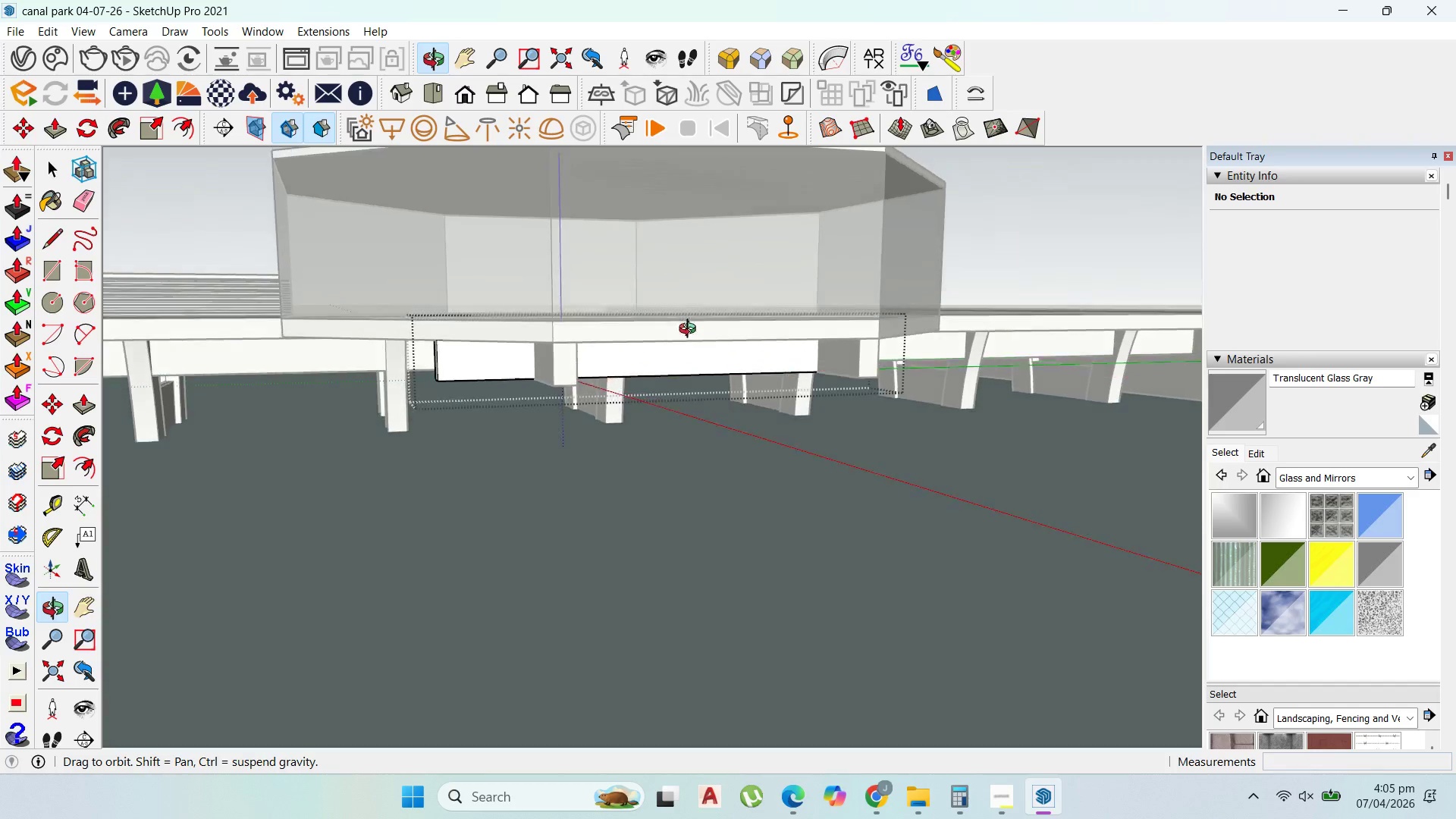 
scroll: coordinate [555, 426], scroll_direction: down, amount: 9.0
 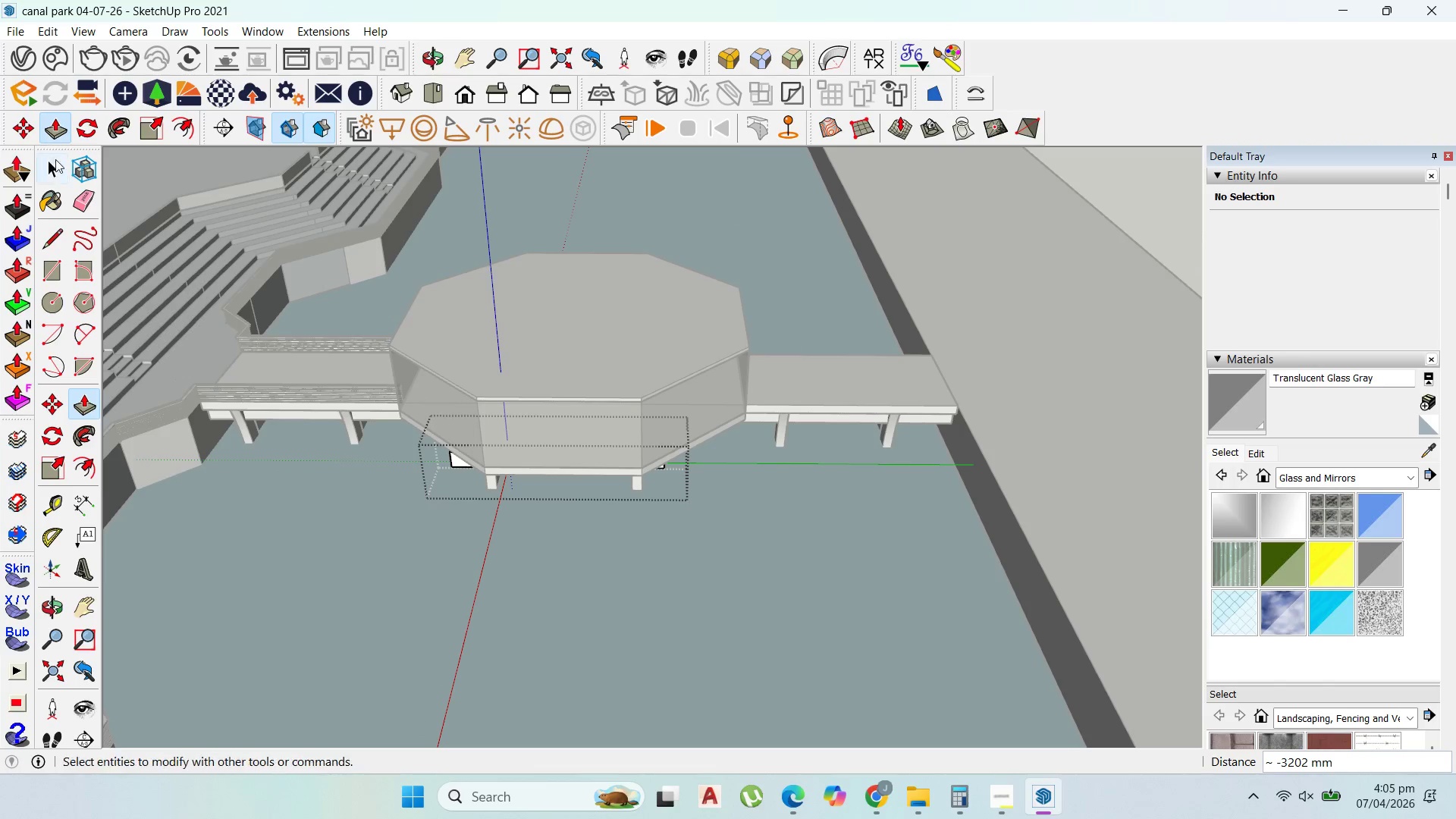 
key(Escape)
 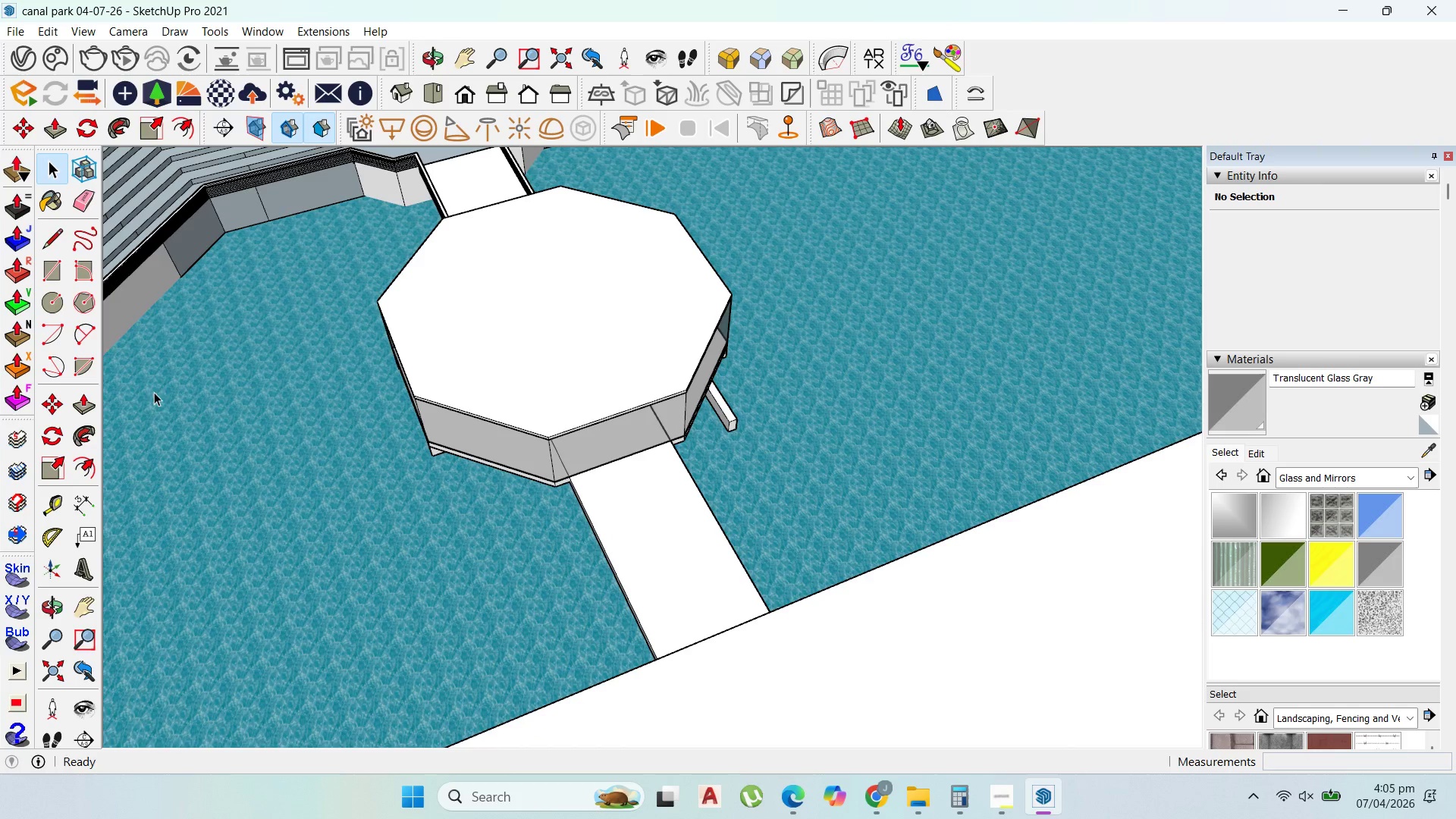 
double_click([731, 428])
 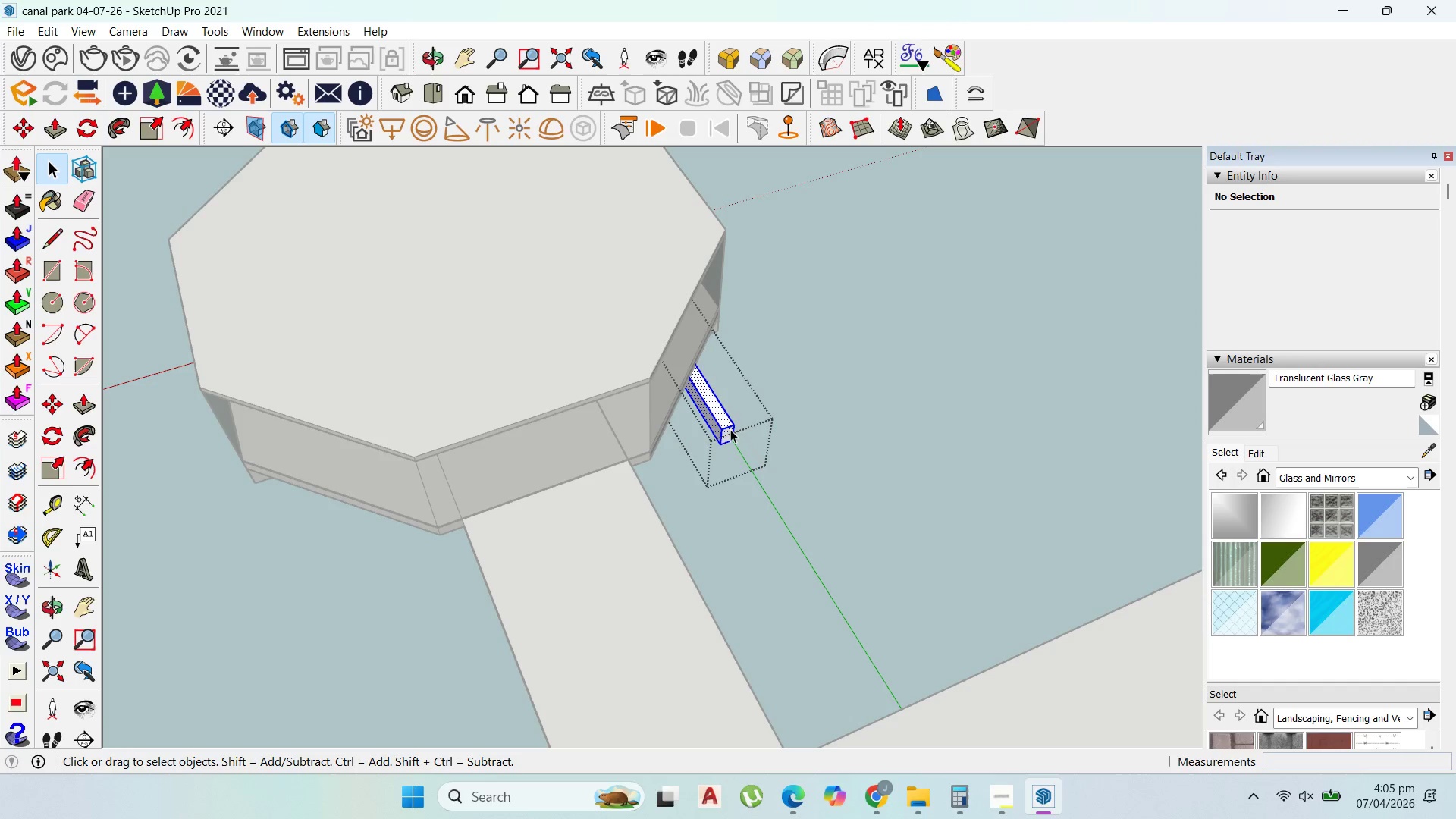 
scroll: coordinate [750, 410], scroll_direction: up, amount: 4.0
 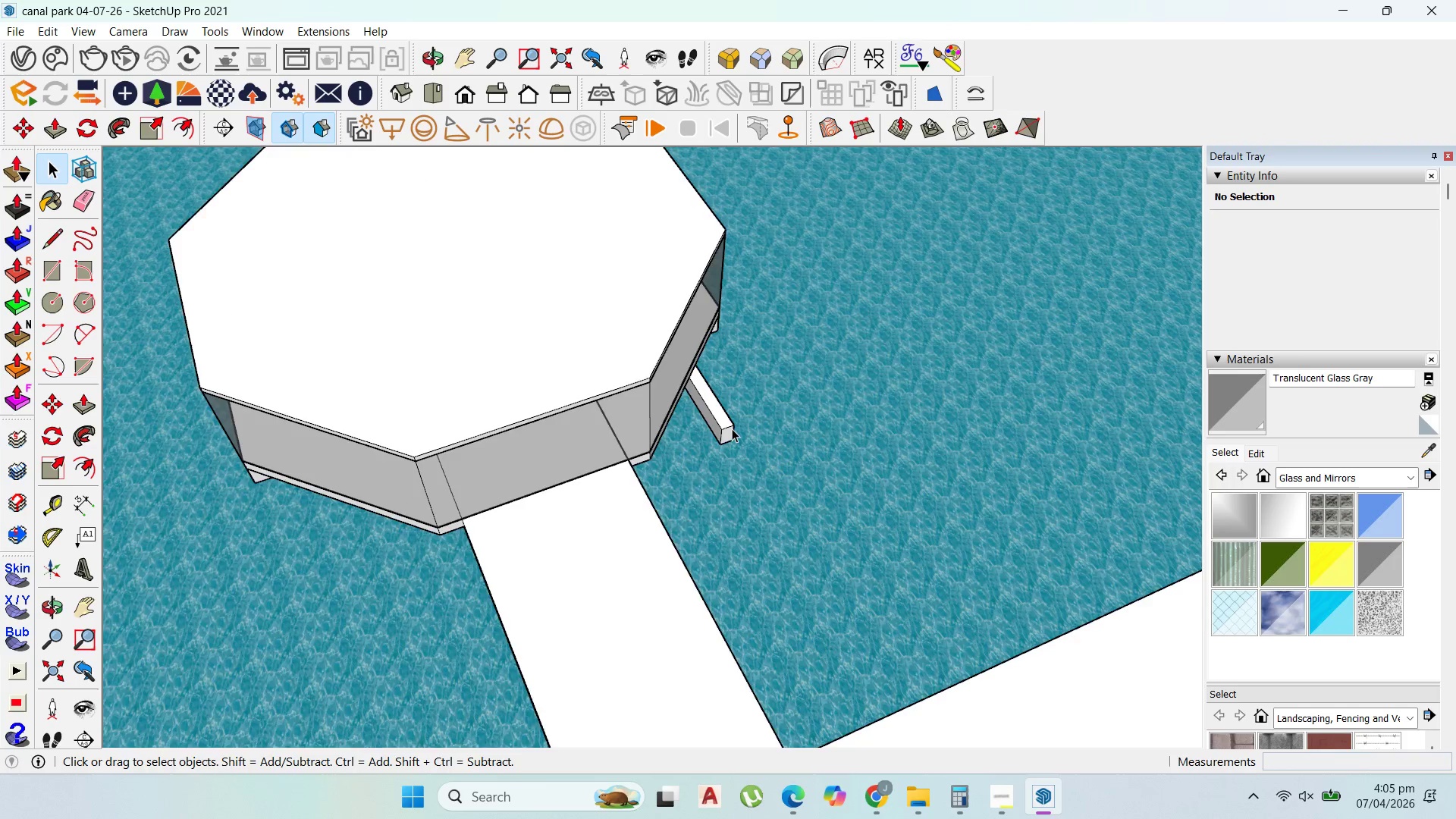 
triple_click([730, 429])
 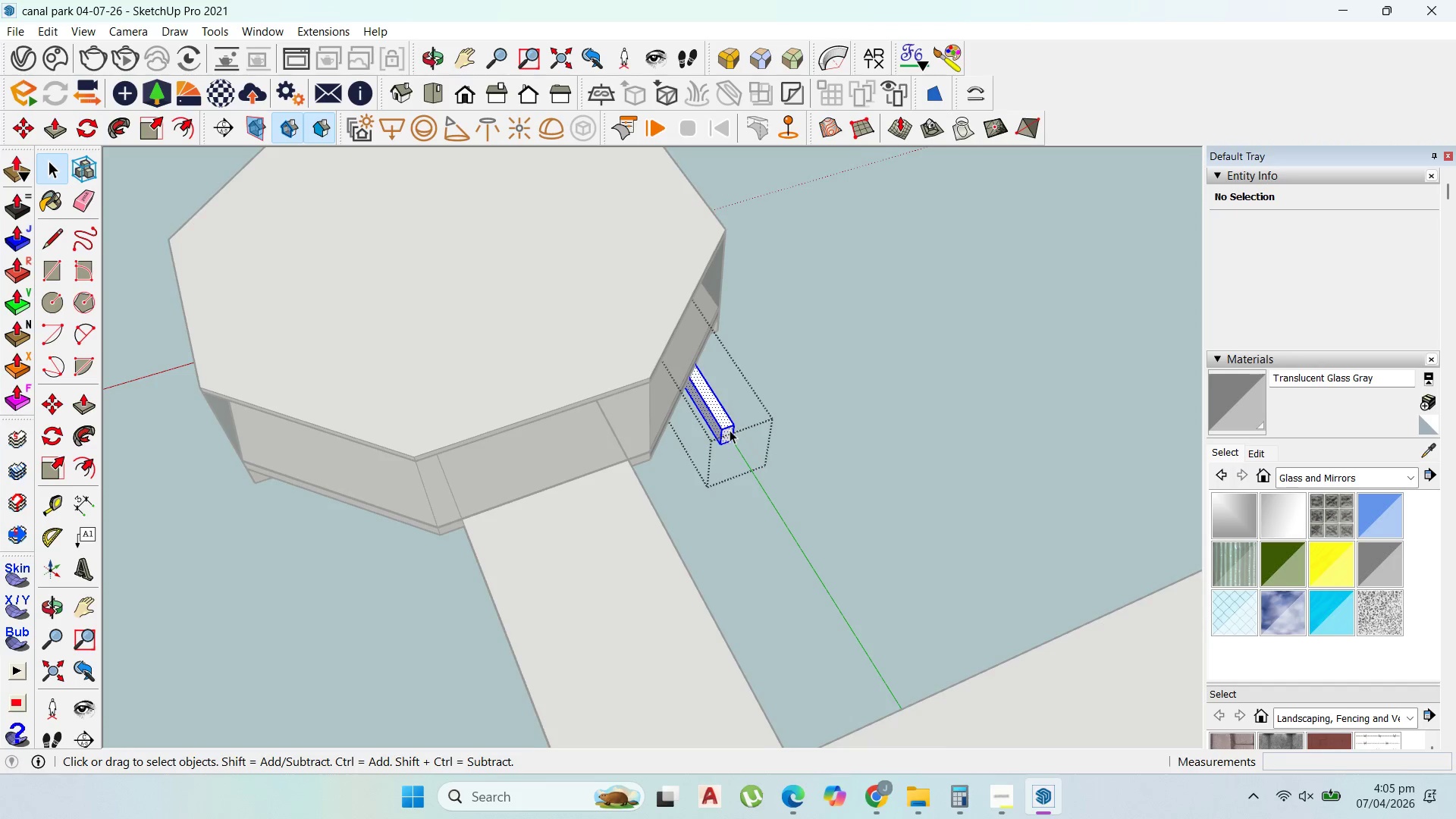 
key(L)
 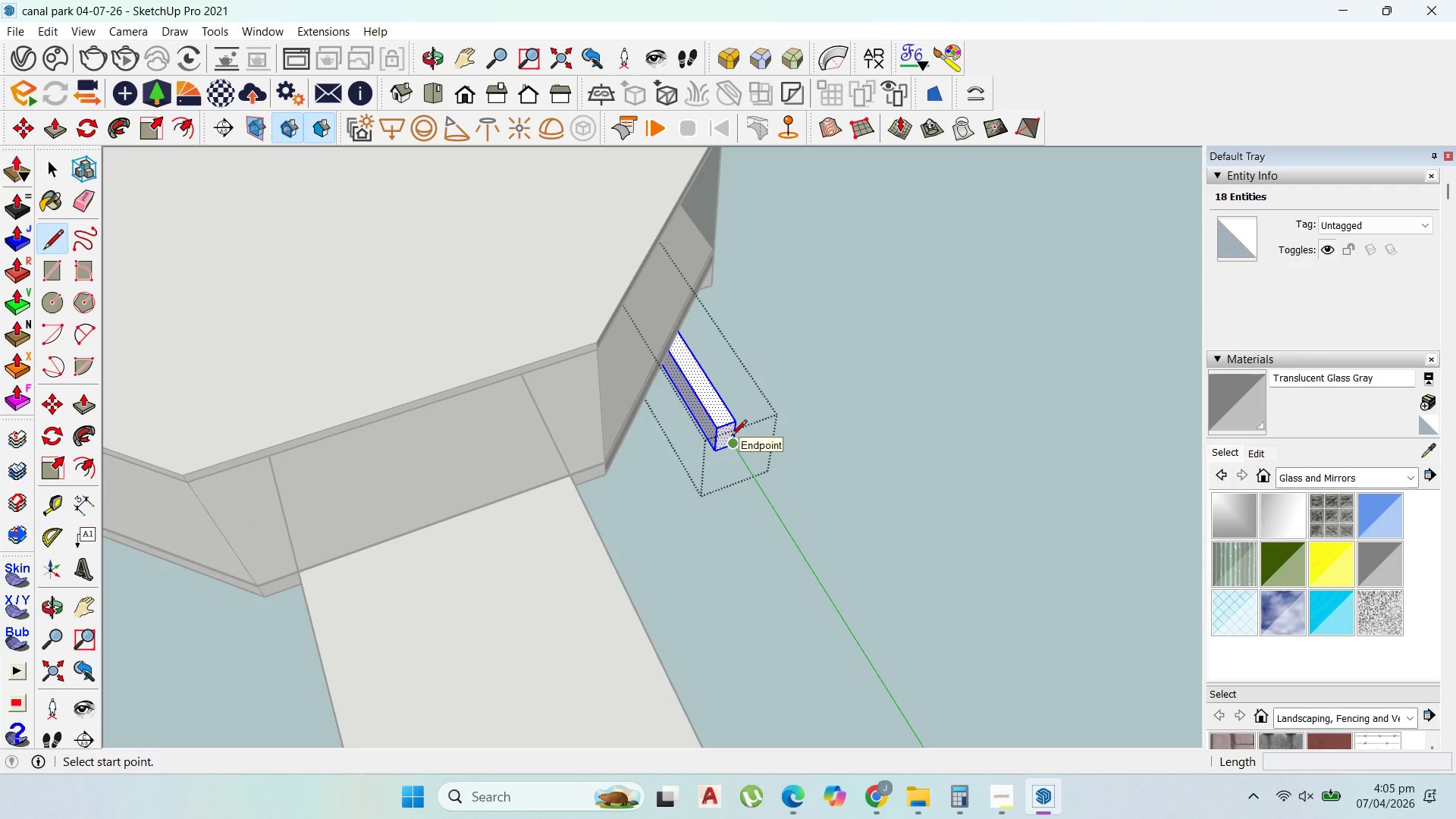 
scroll: coordinate [732, 433], scroll_direction: up, amount: 4.0
 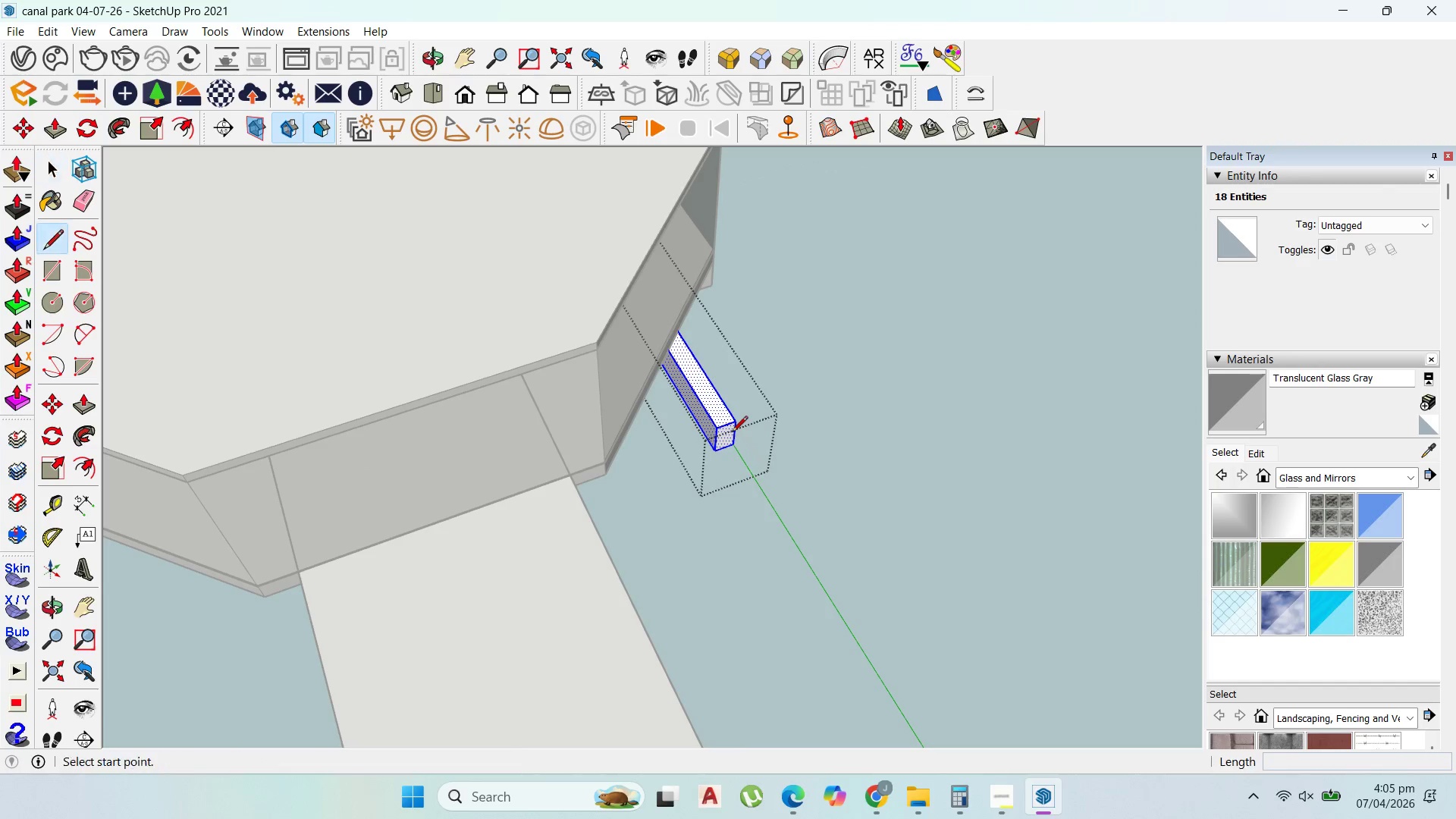 
key(P)
 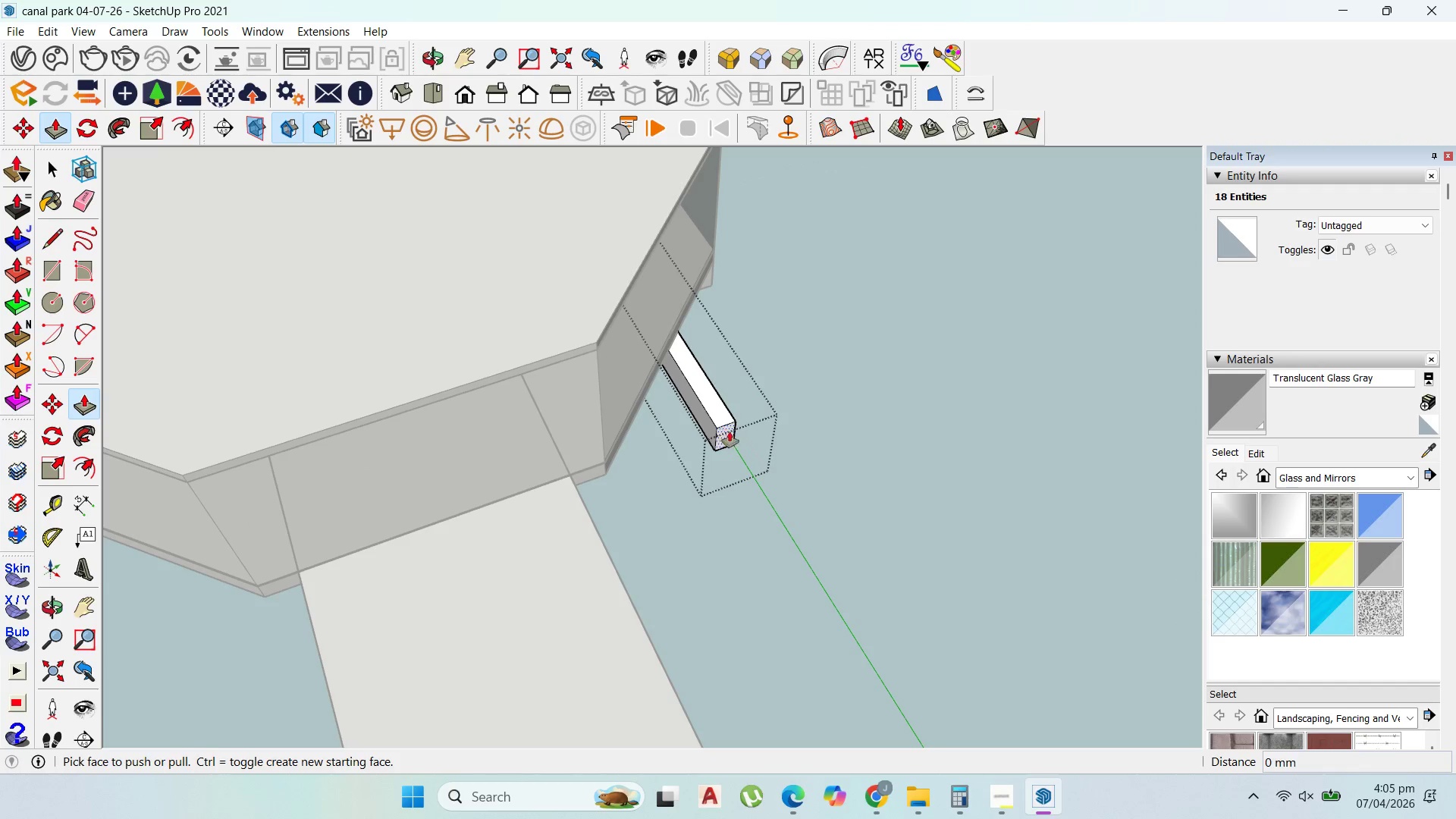 
left_click_drag(start_coordinate=[730, 431], to_coordinate=[704, 318])
 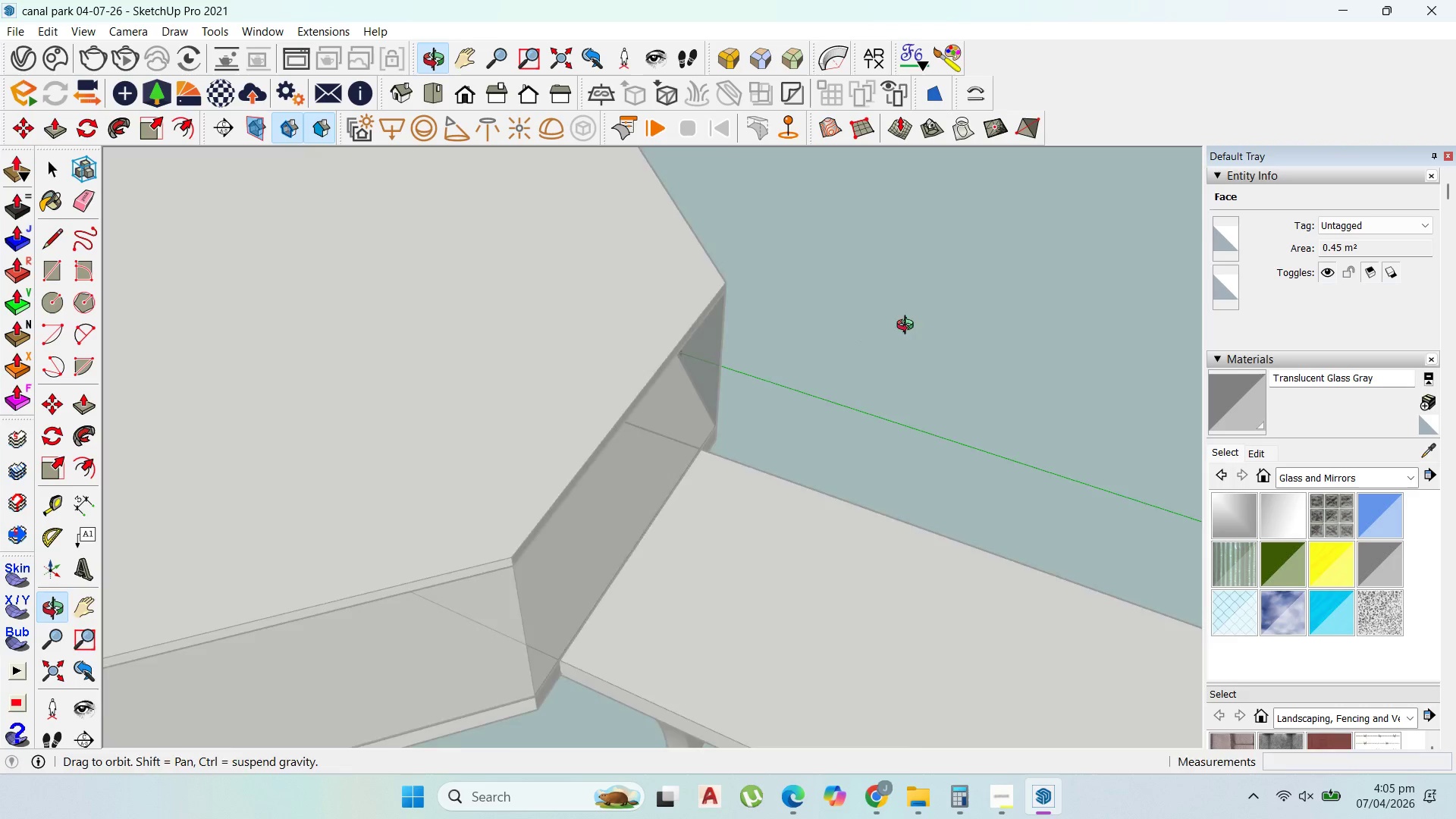 
scroll: coordinate [877, 327], scroll_direction: down, amount: 14.0
 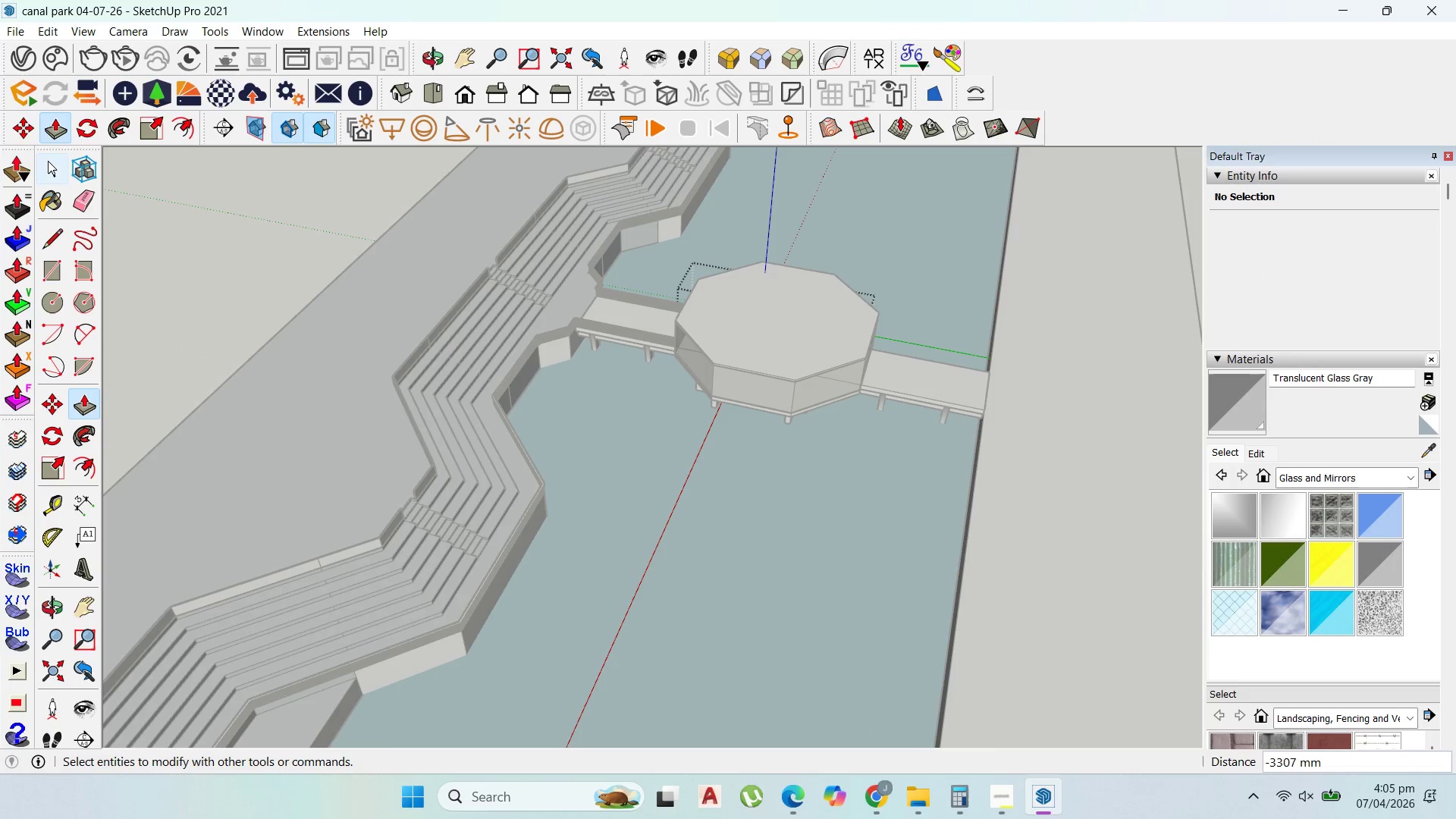 
key(Escape)
 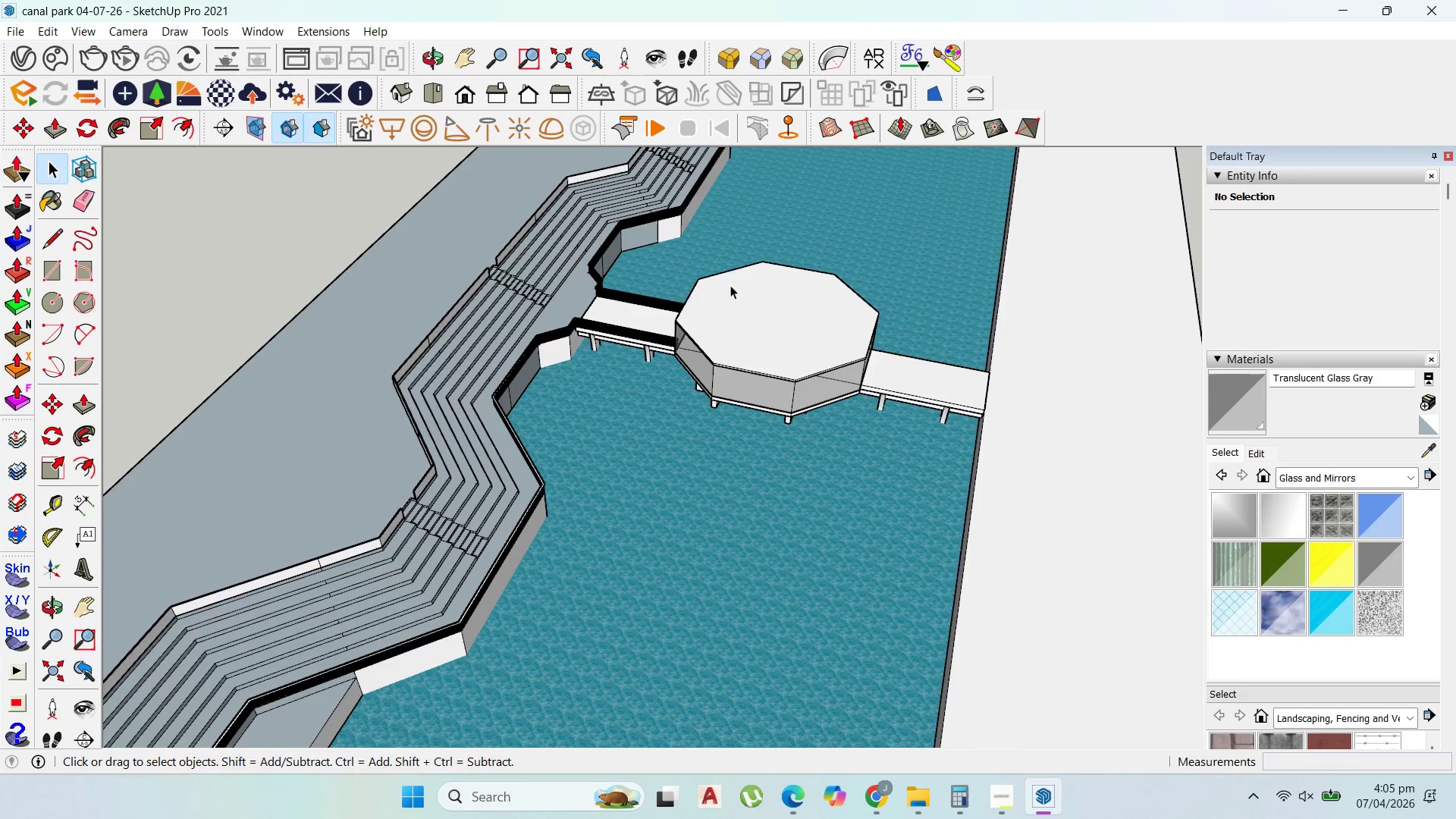 
key(Escape)
 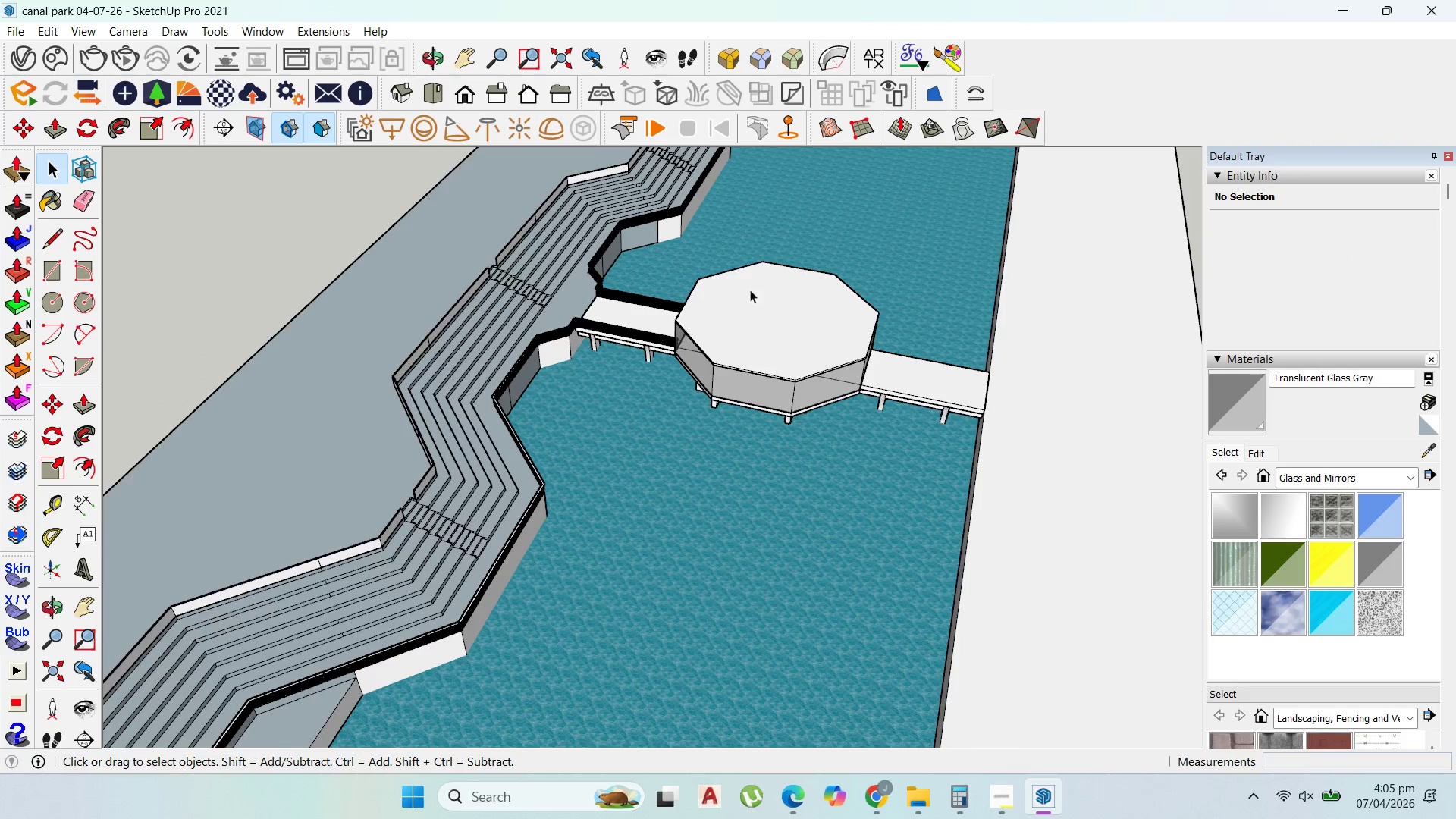 
scroll: coordinate [654, 331], scroll_direction: up, amount: 7.0
 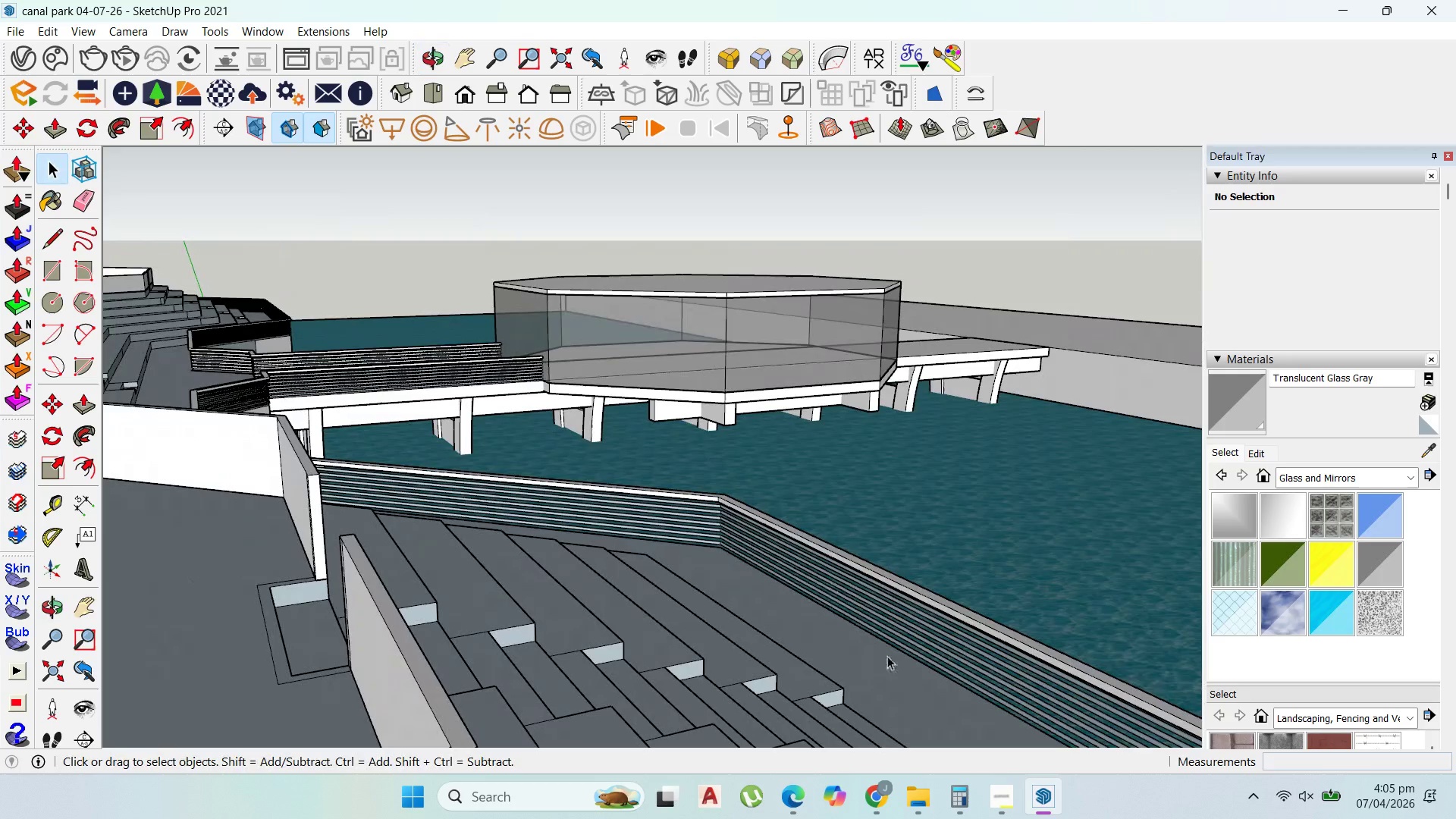 
left_click([1003, 792])